 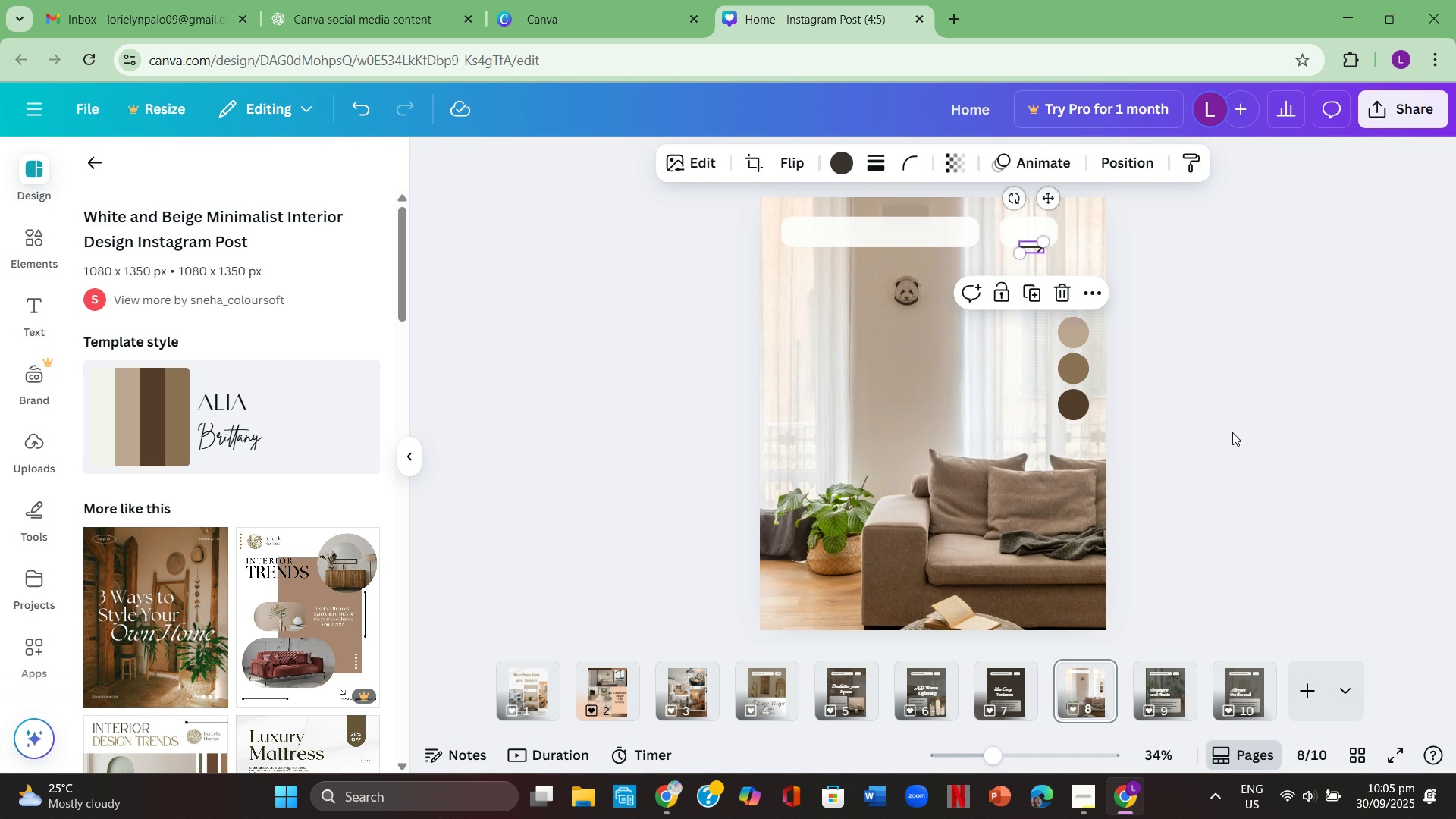 
left_click([1208, 259])
 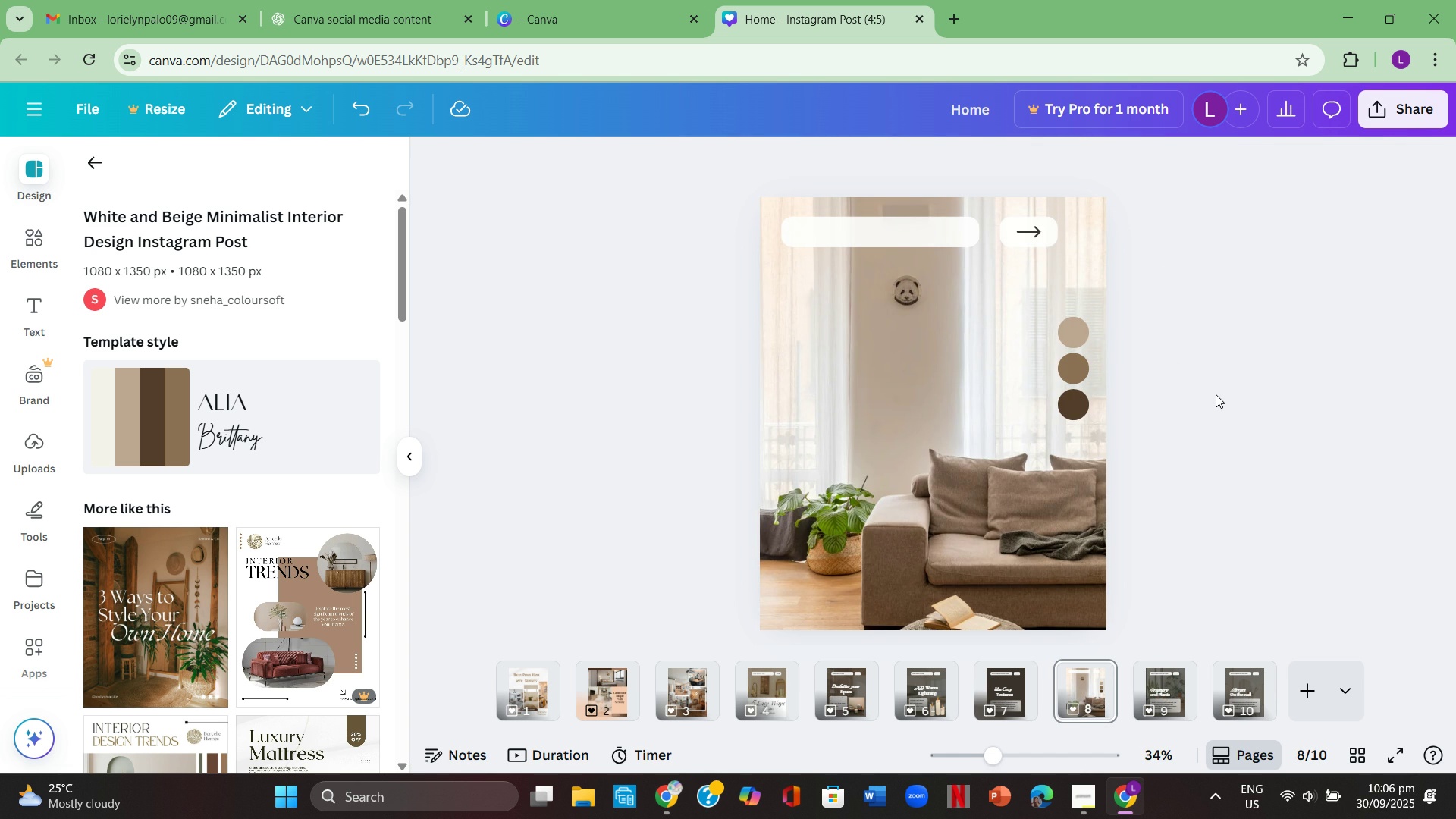 
left_click([886, 233])
 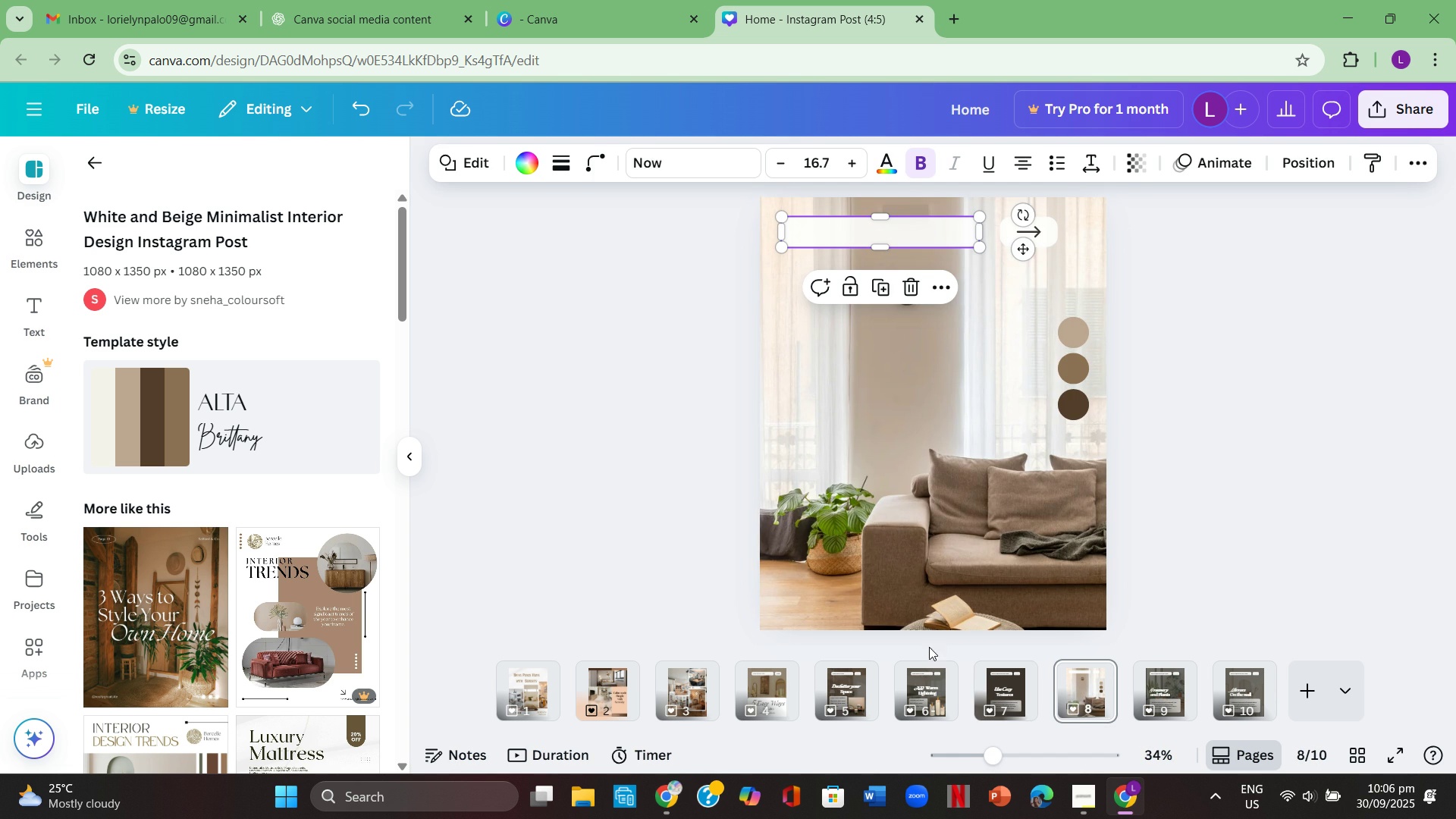 
left_click([1008, 682])
 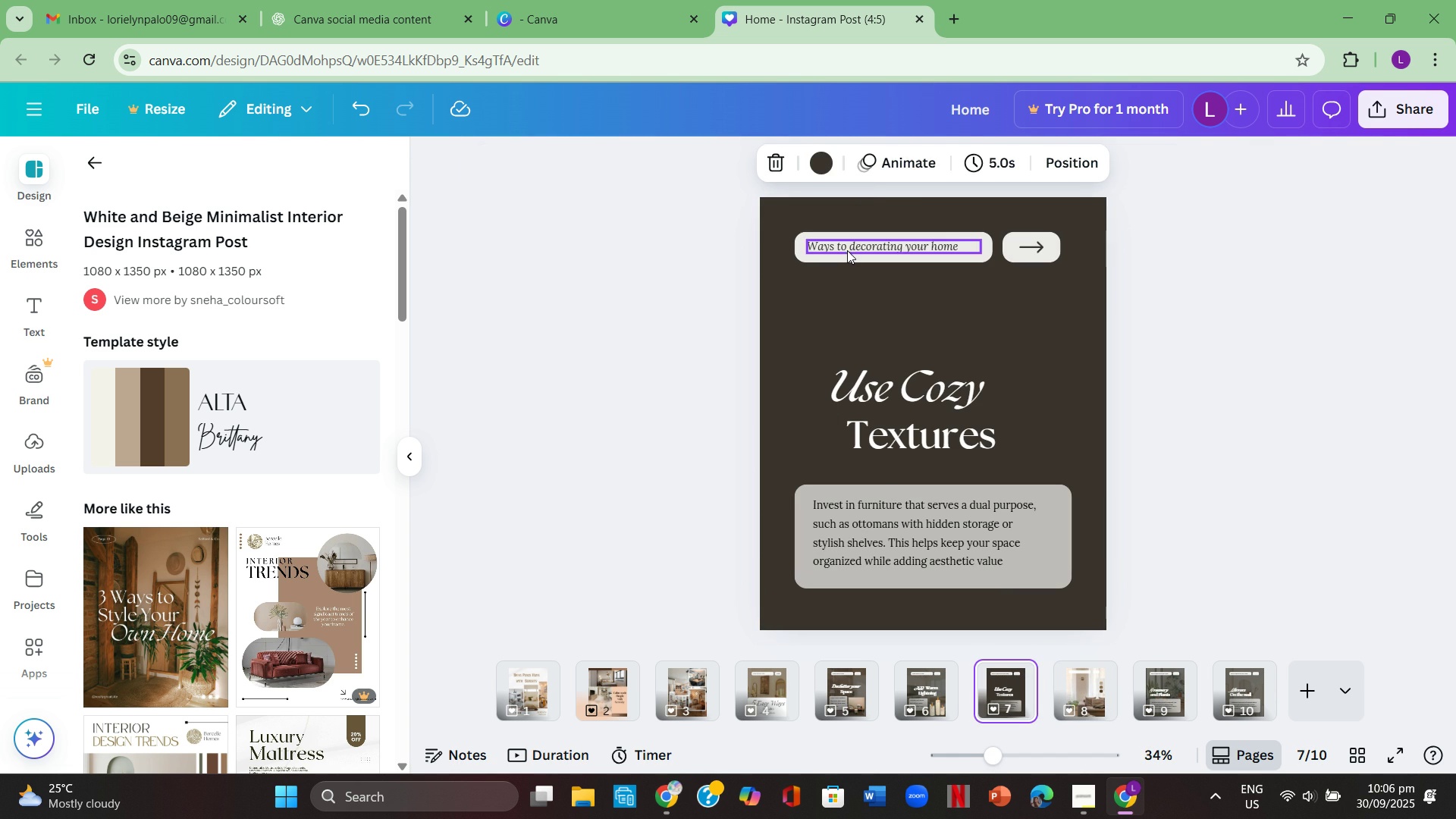 
left_click([847, 250])
 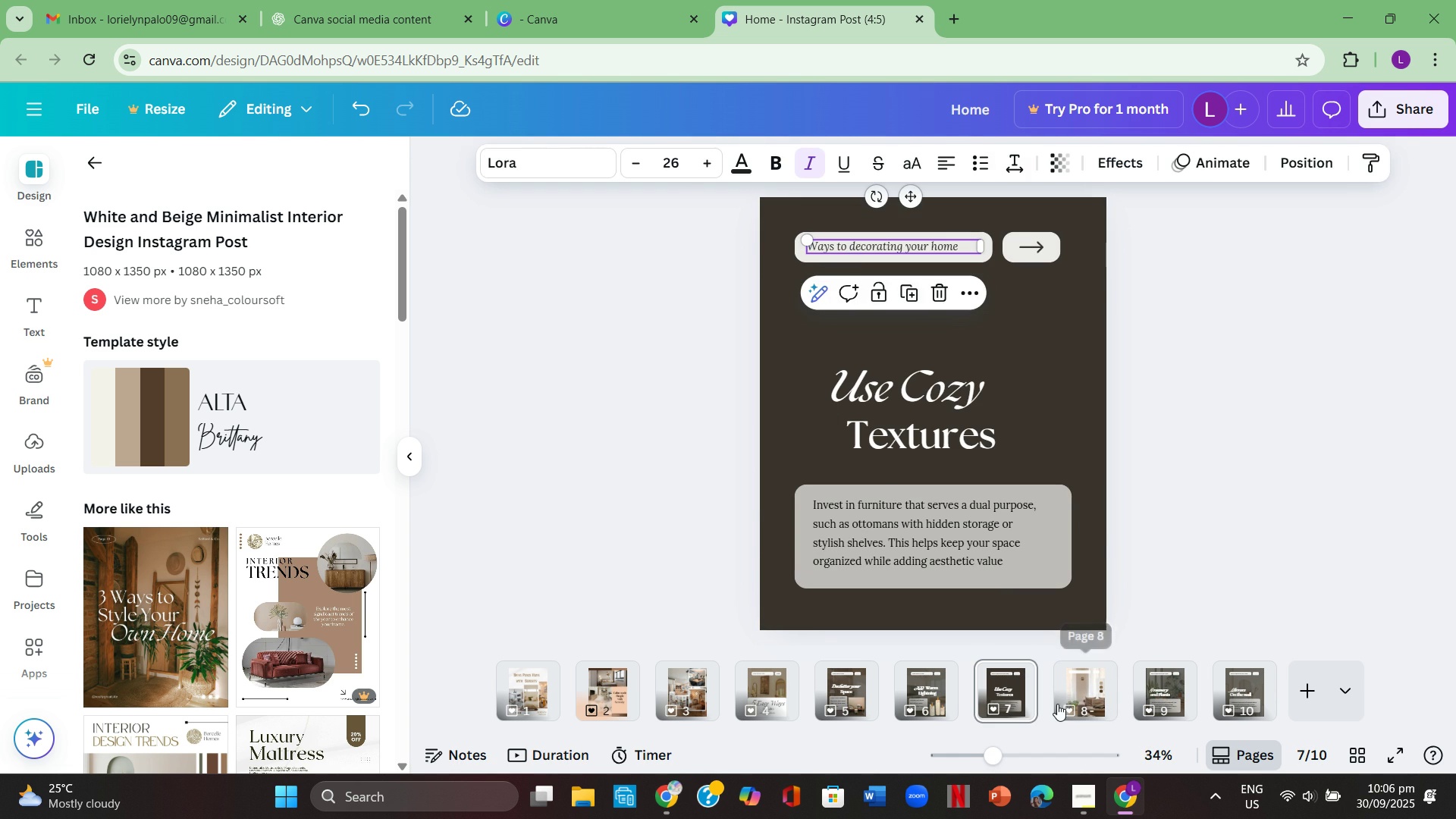 
left_click([1077, 680])
 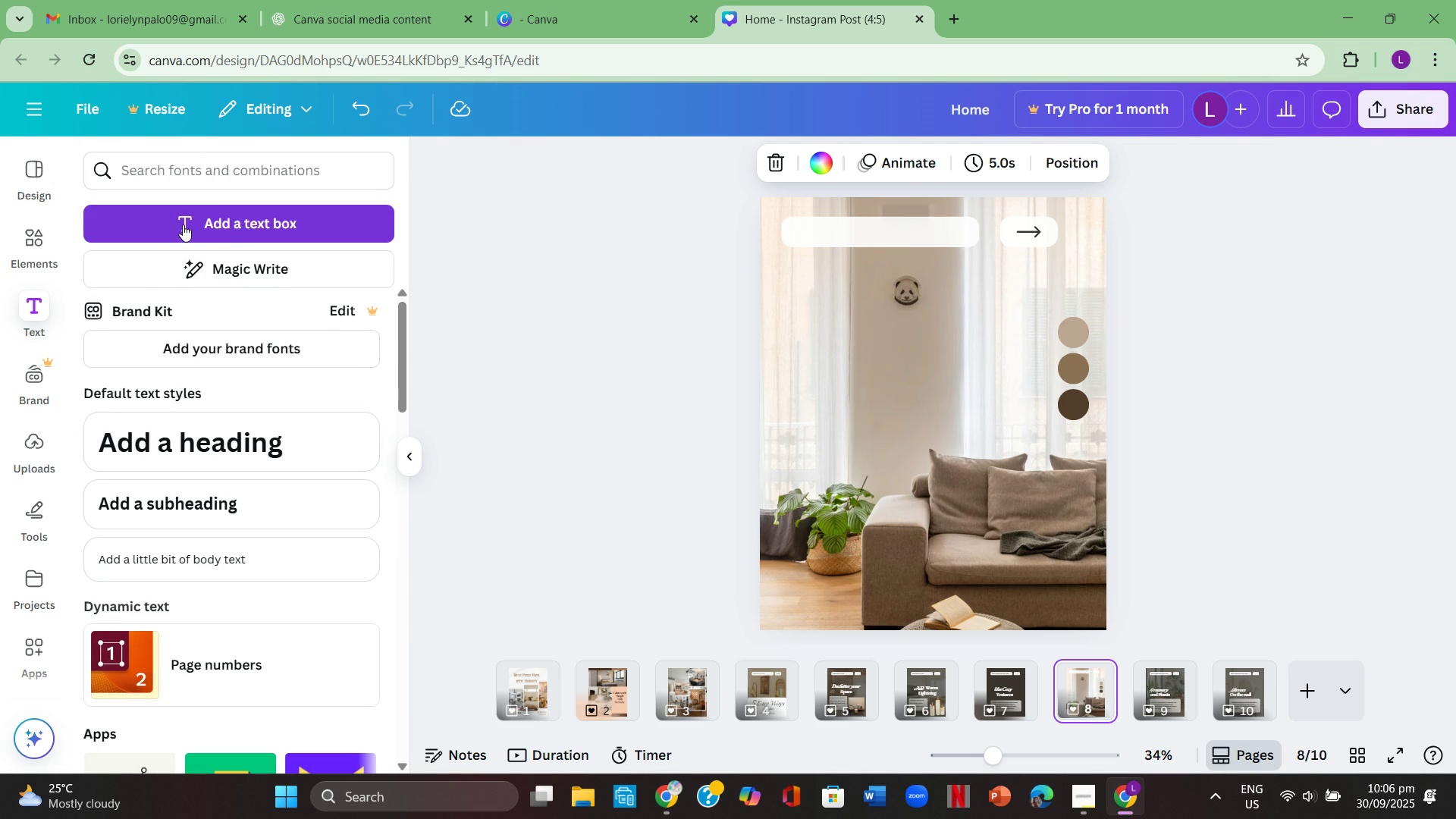 
left_click([212, 175])
 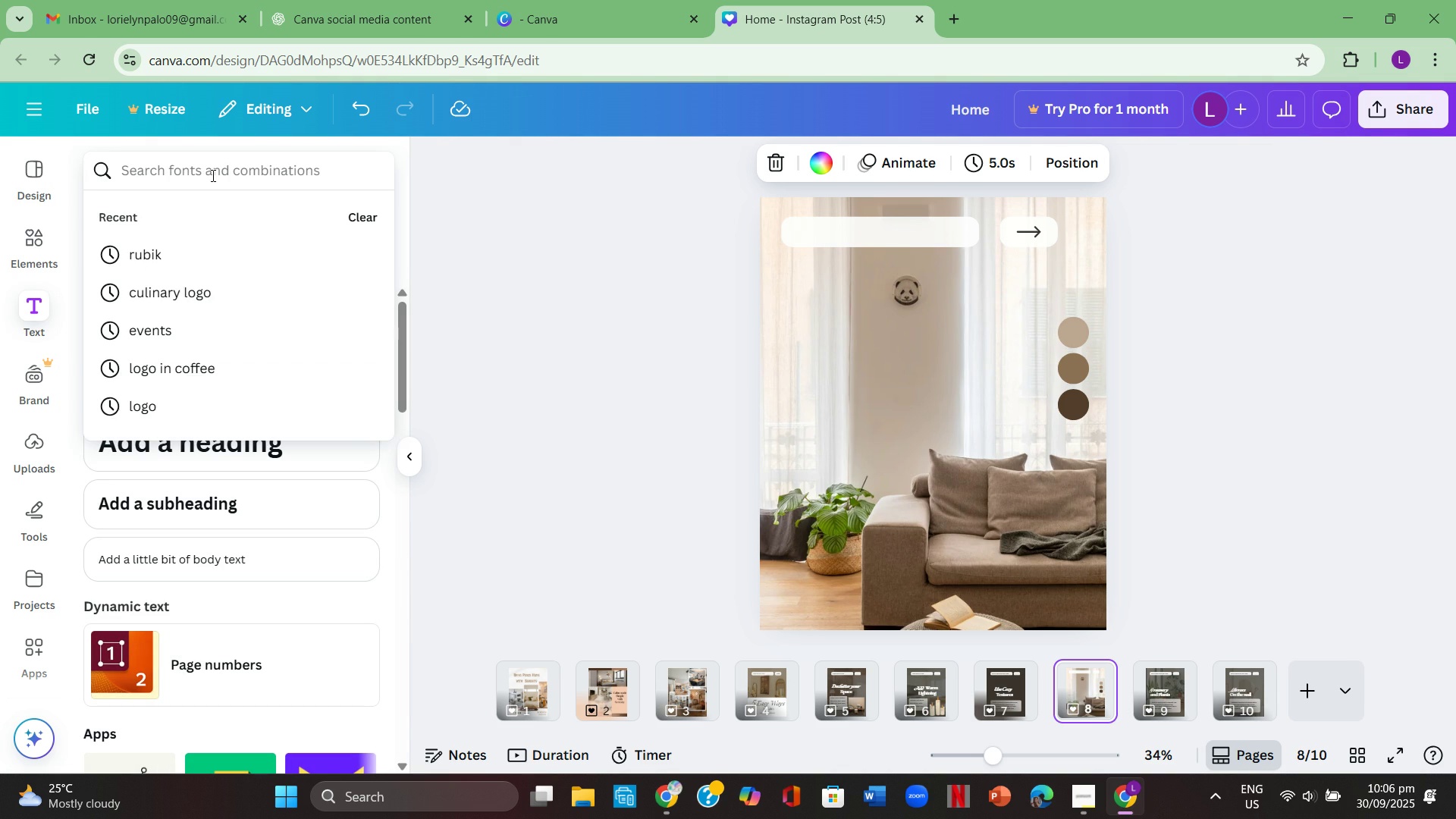 
type(lora)
 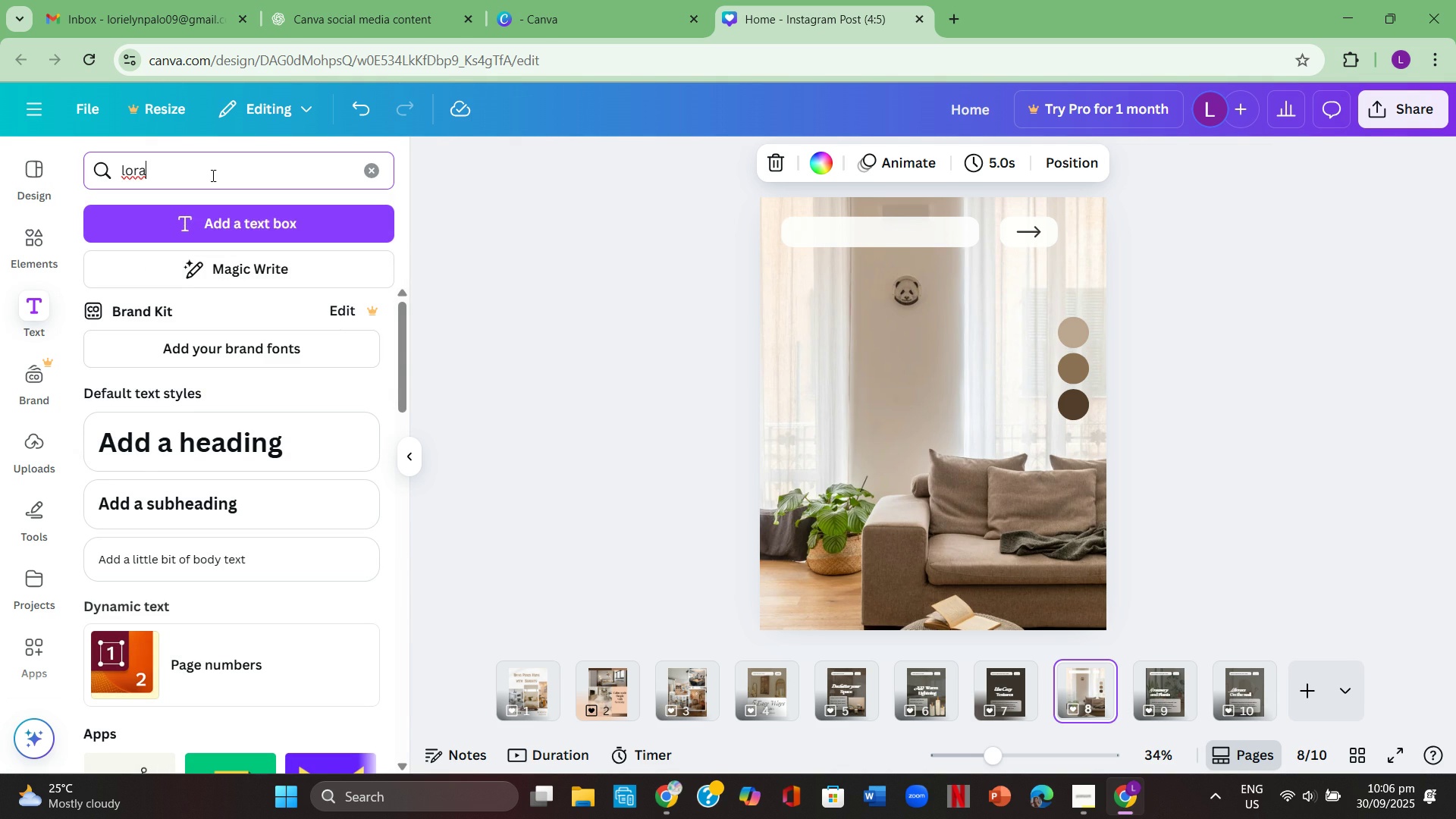 
key(Enter)
 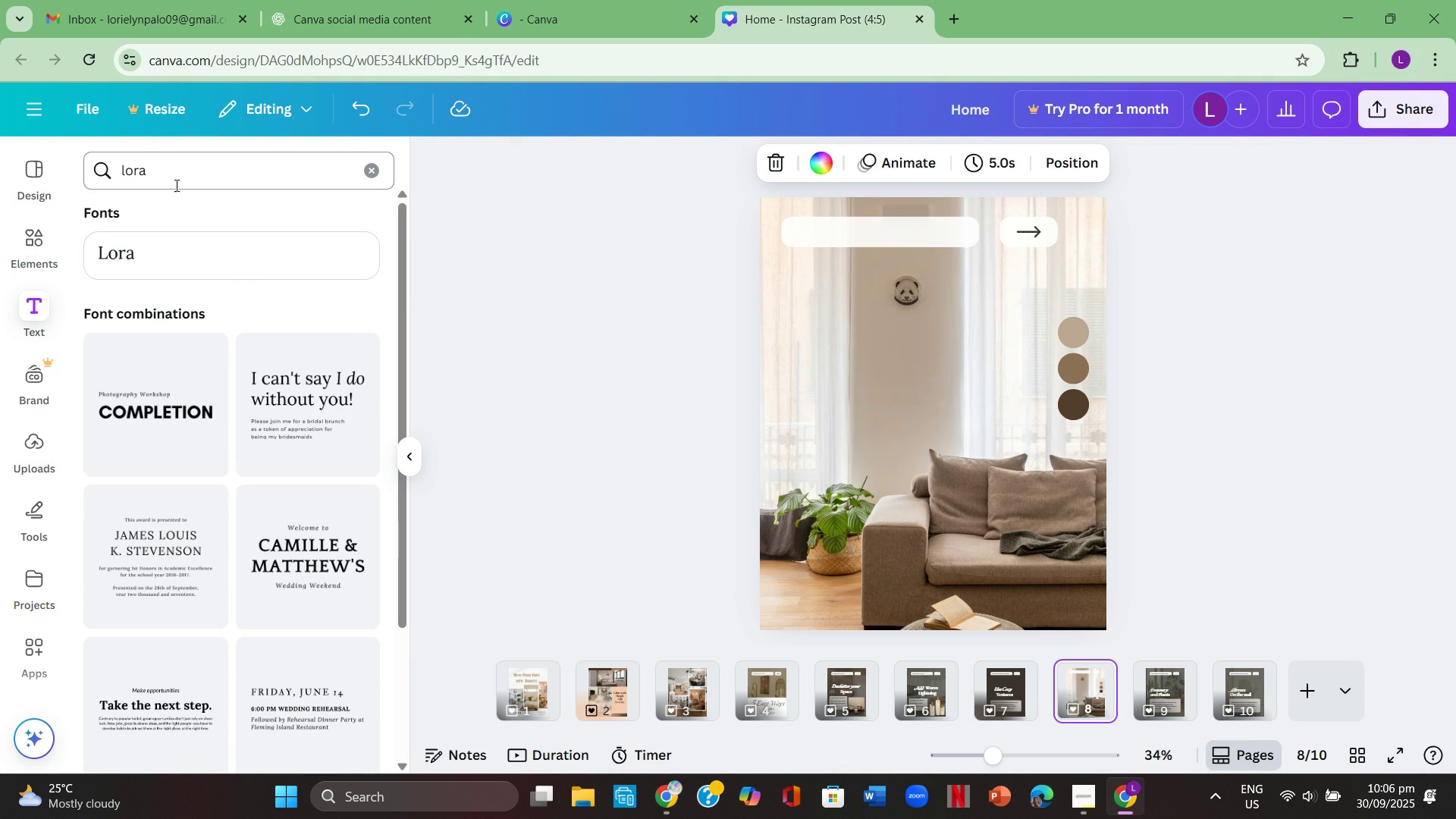 
left_click([381, 169])
 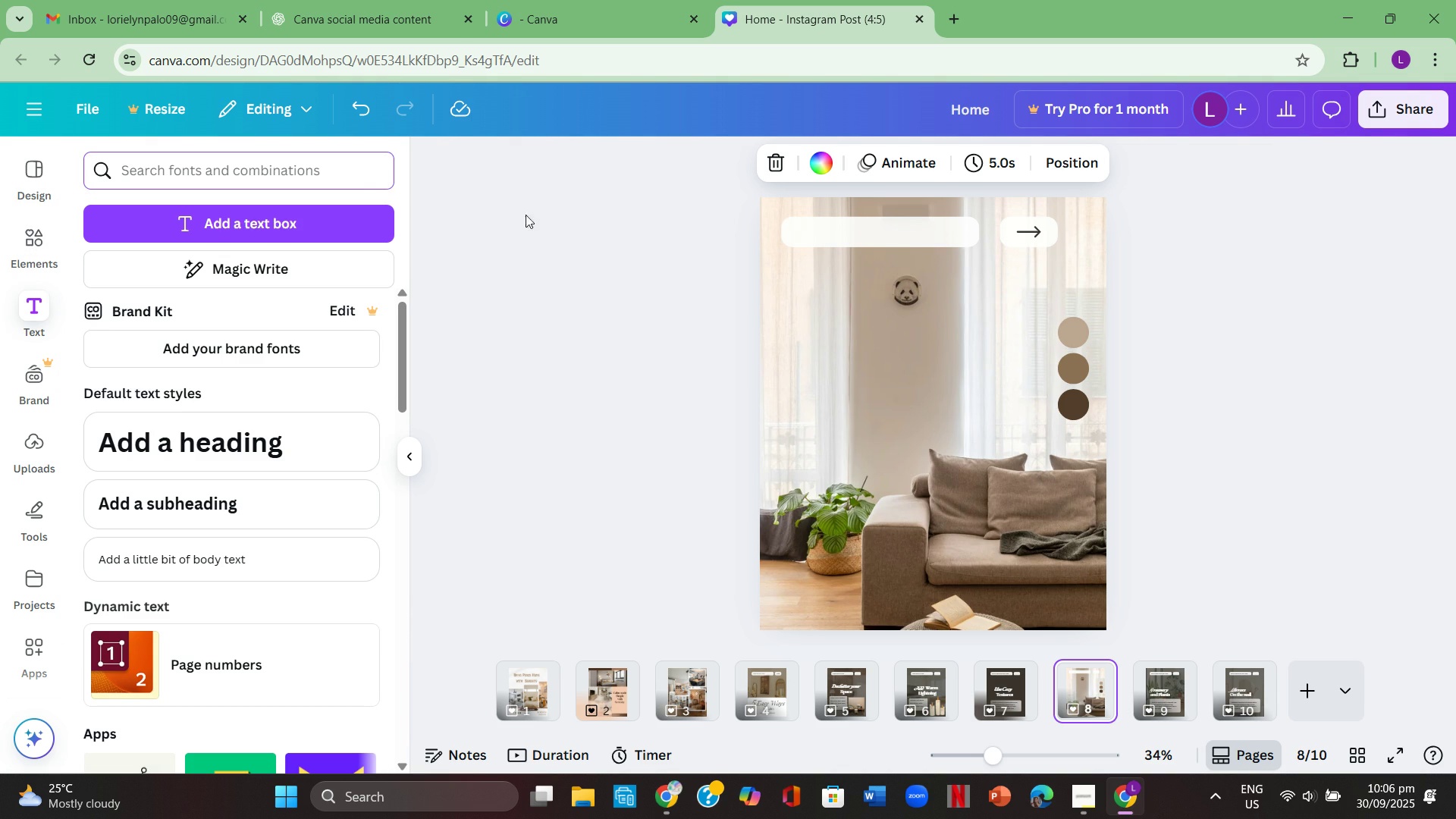 
left_click([558, 220])
 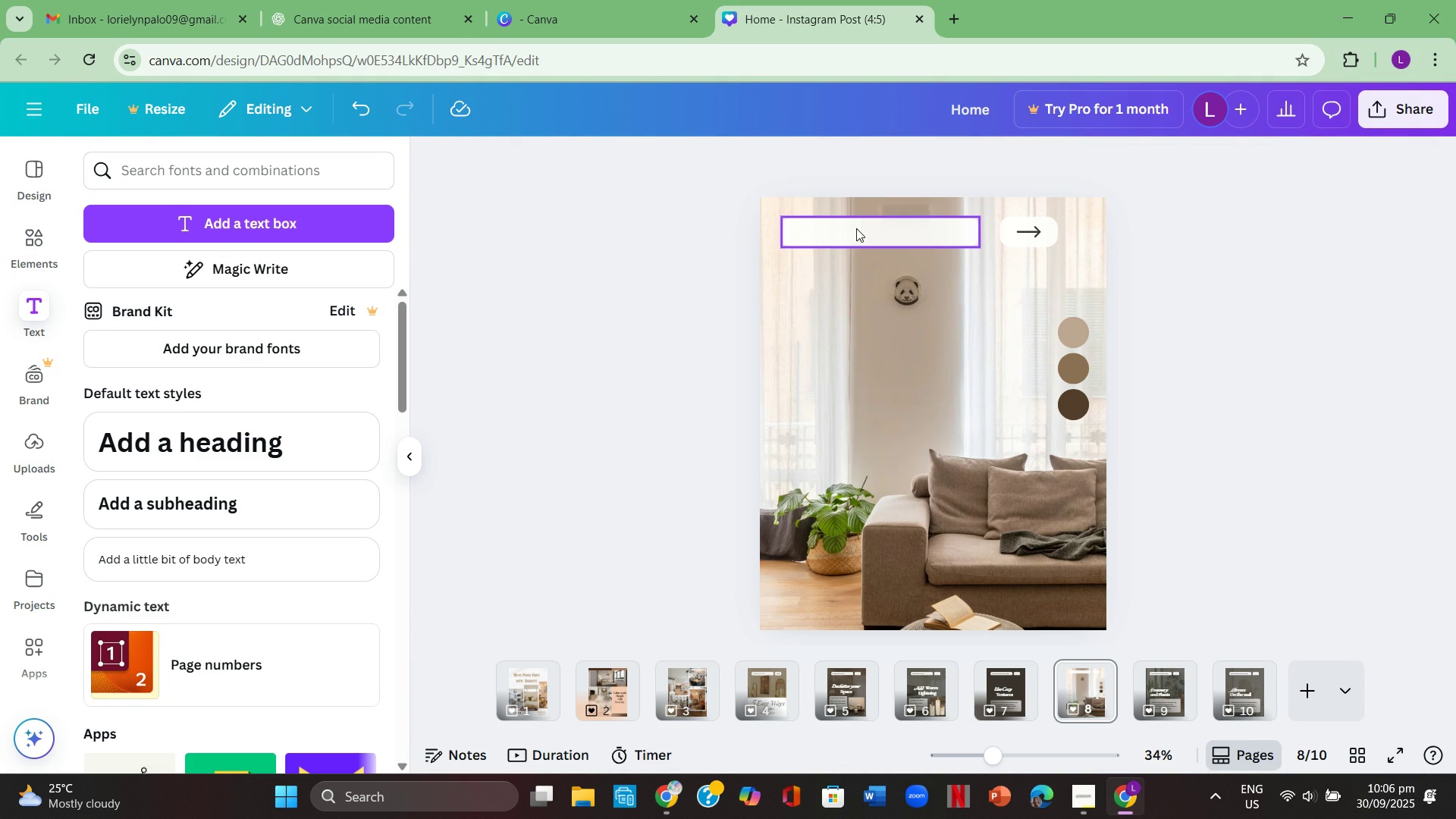 
left_click([857, 229])
 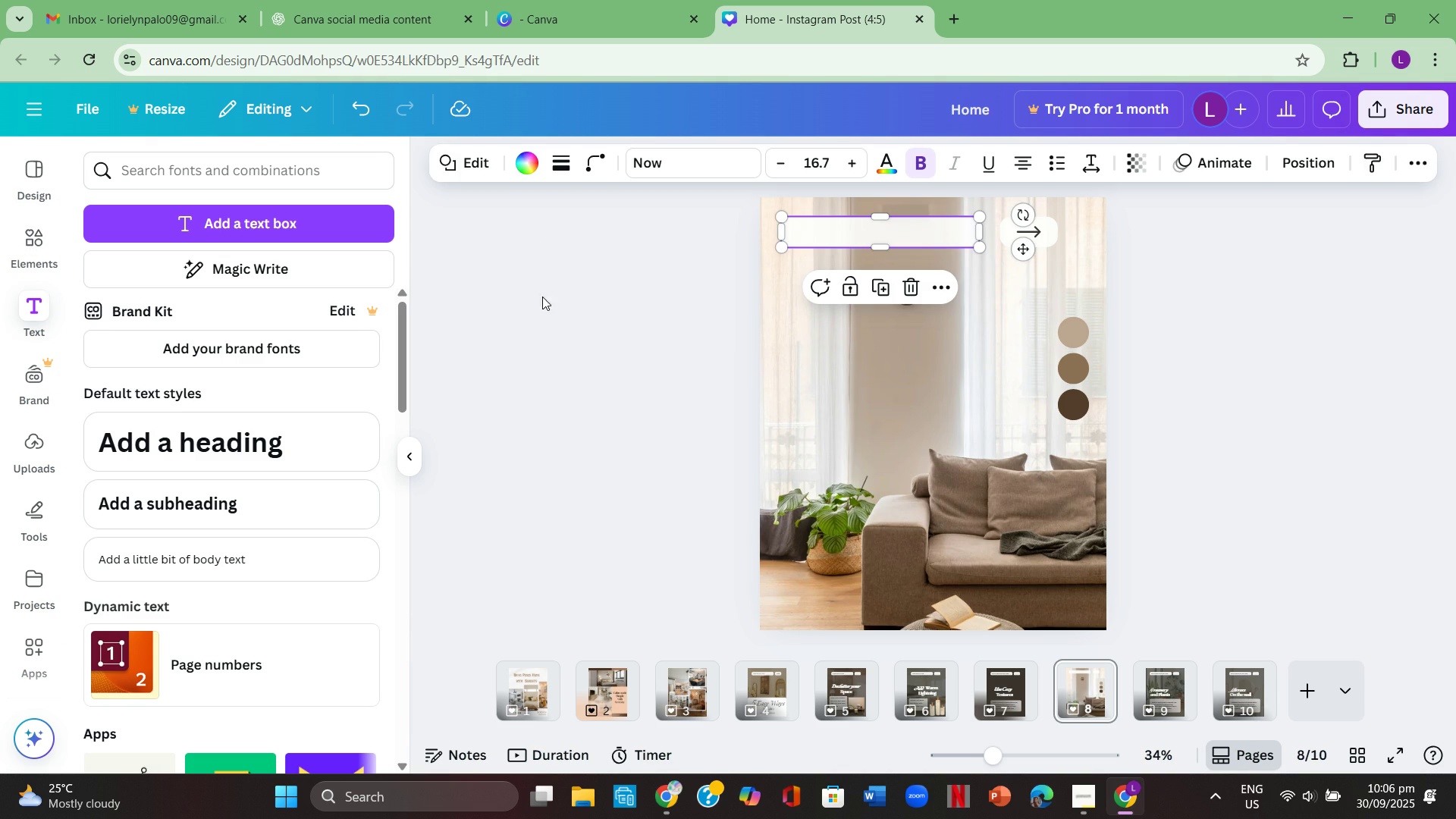 
left_click([561, 300])
 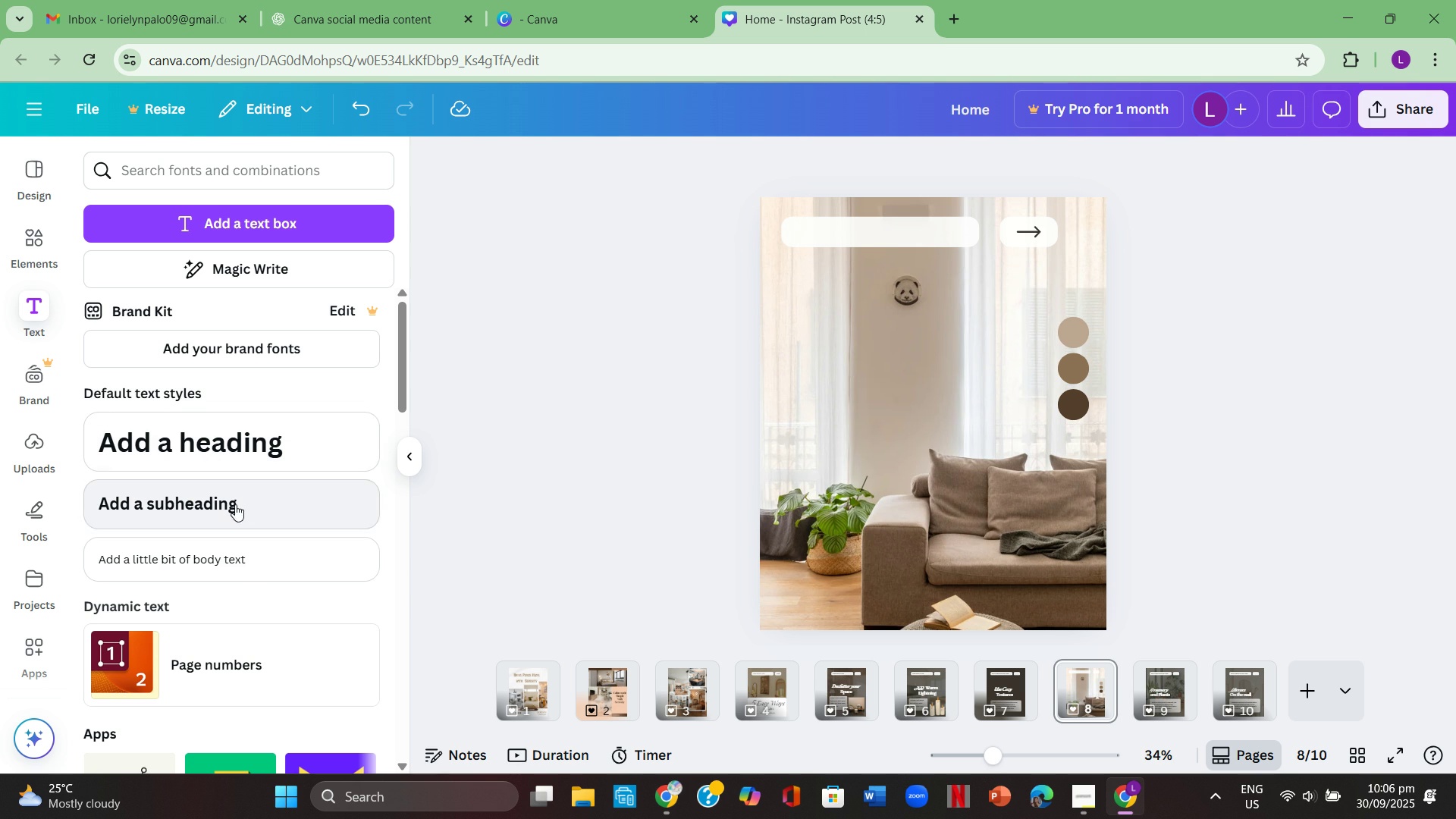 
left_click([255, 560])
 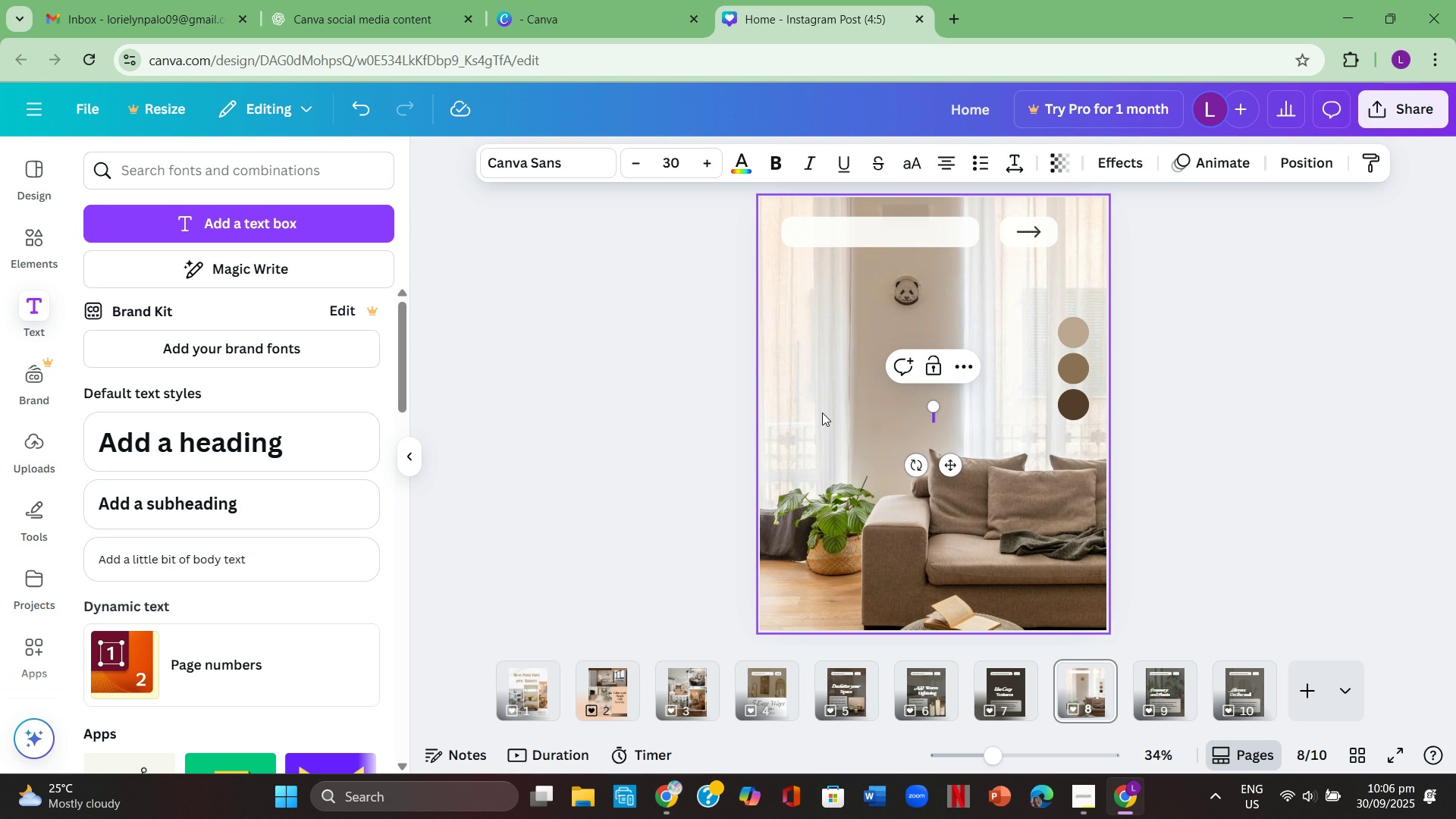 
key(Backspace)
 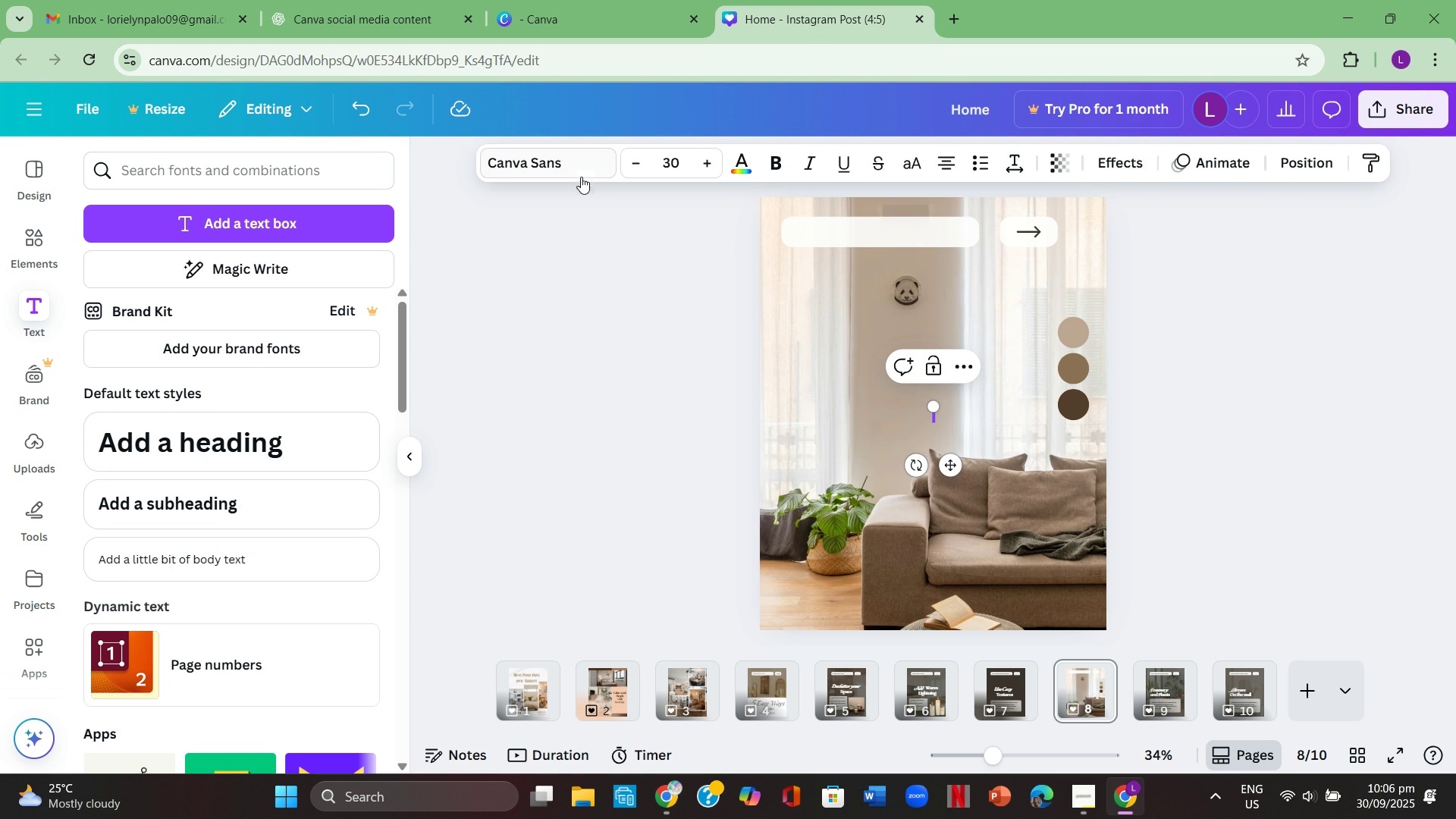 
left_click([579, 173])
 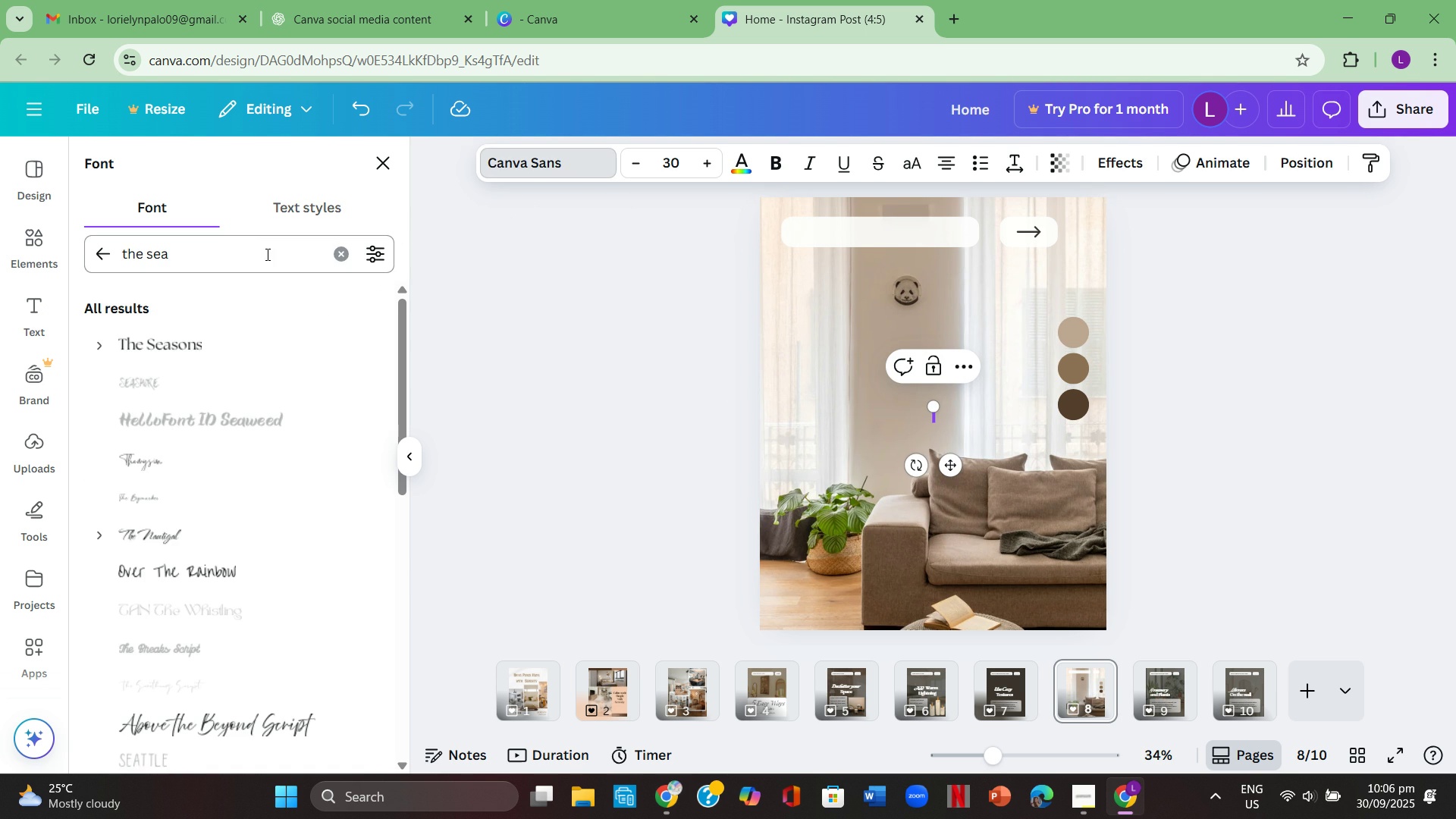 
left_click([266, 254])
 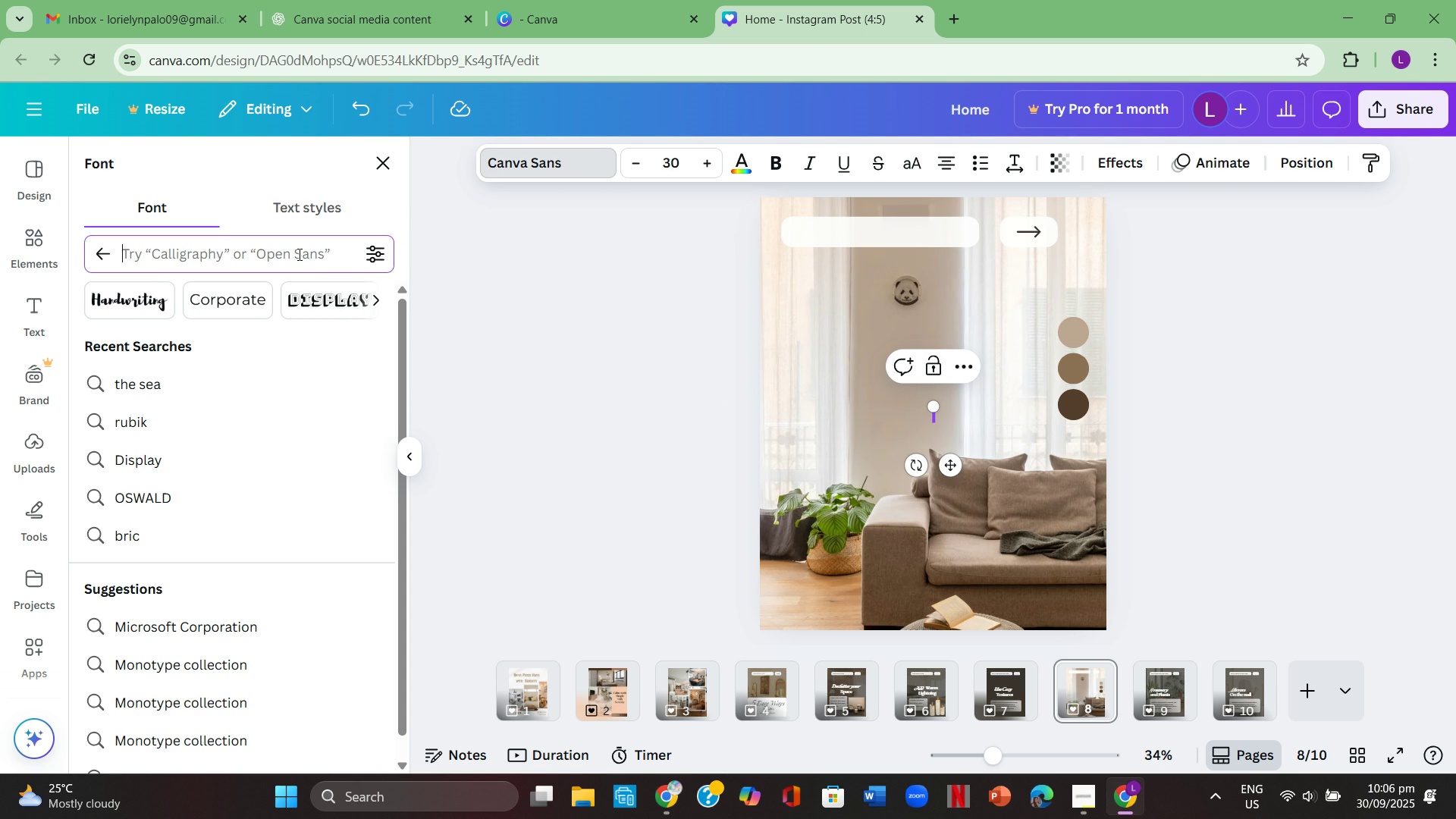 
double_click([298, 254])
 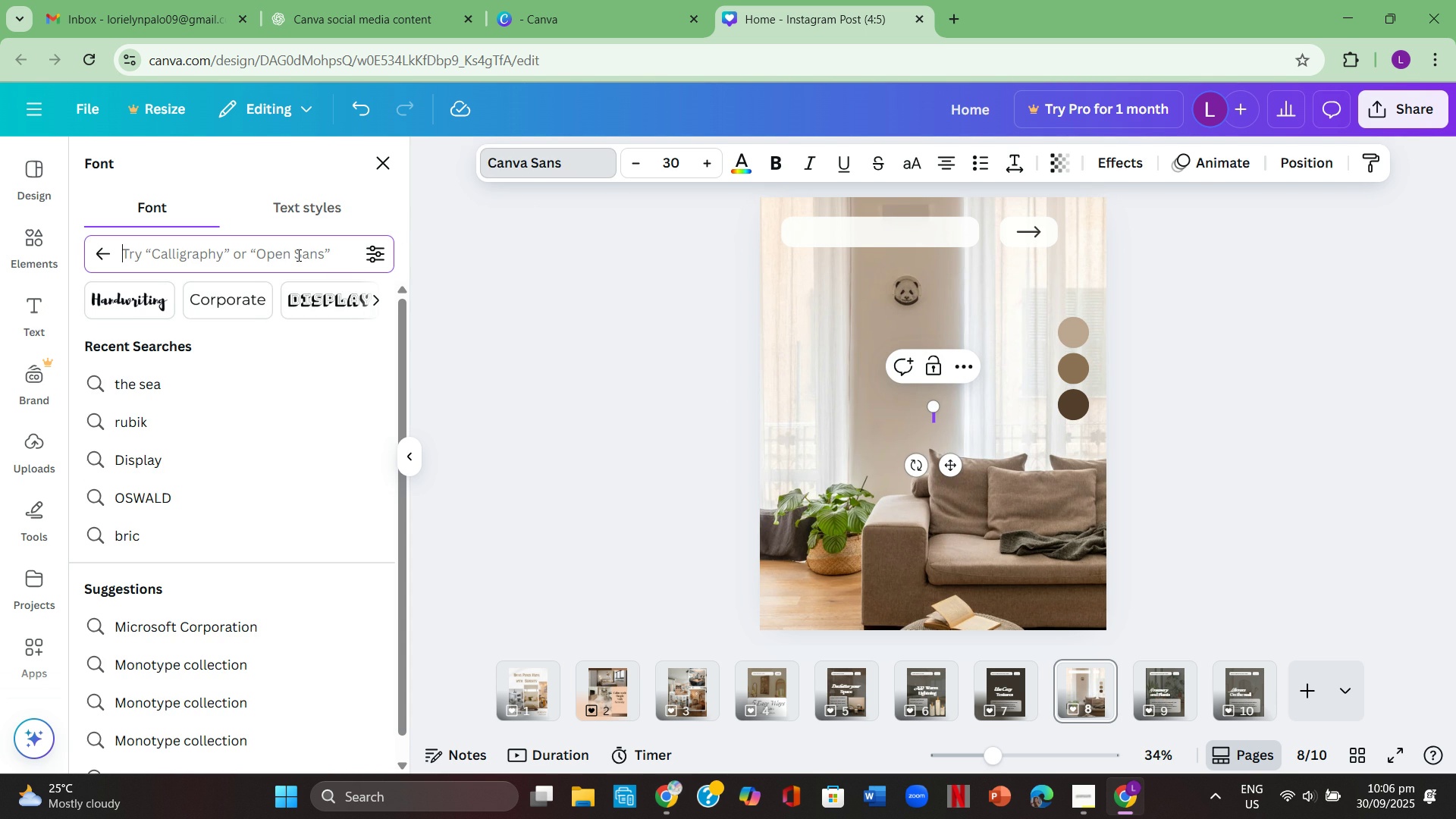 
type(lora)
 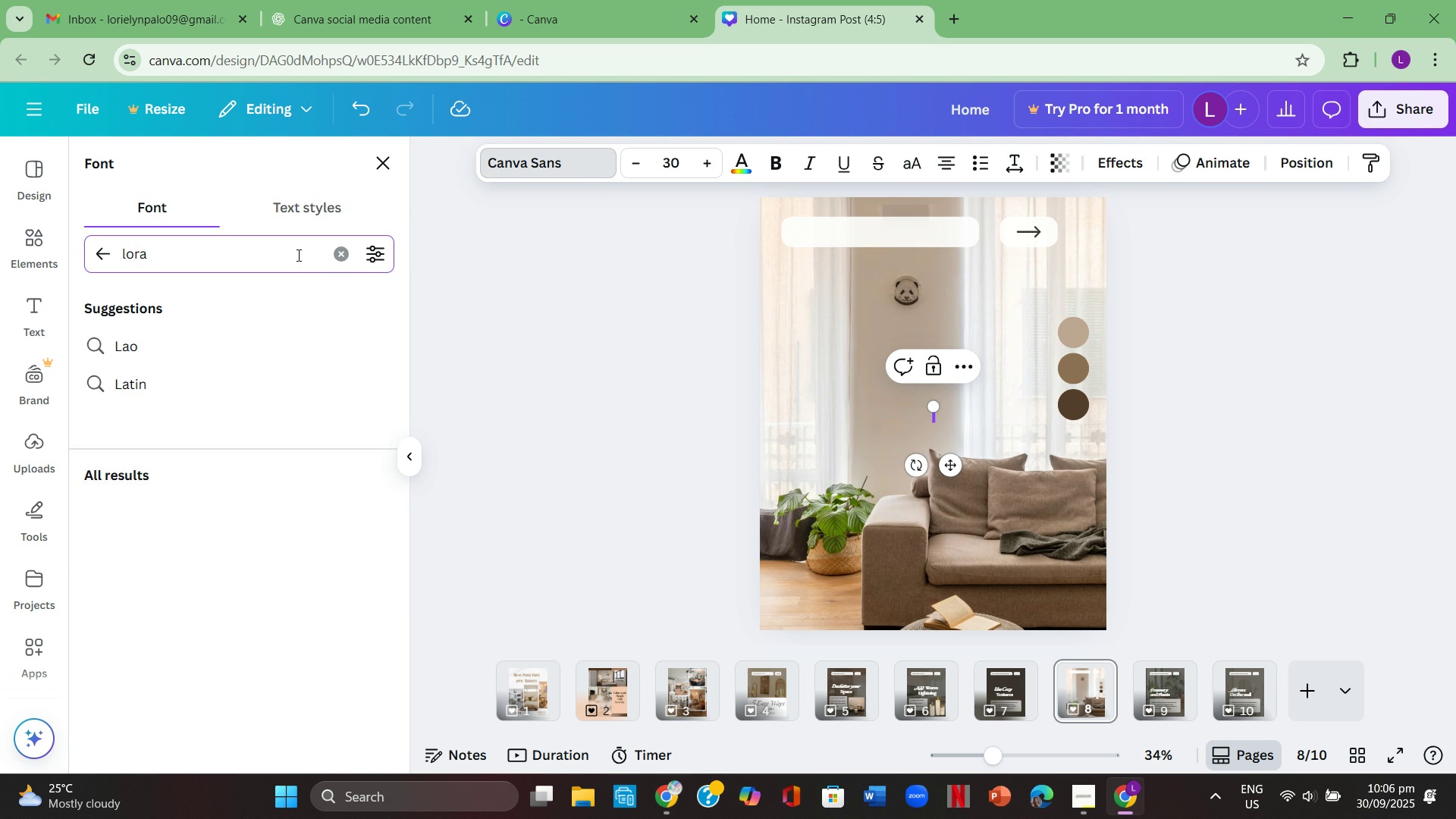 
key(Enter)
 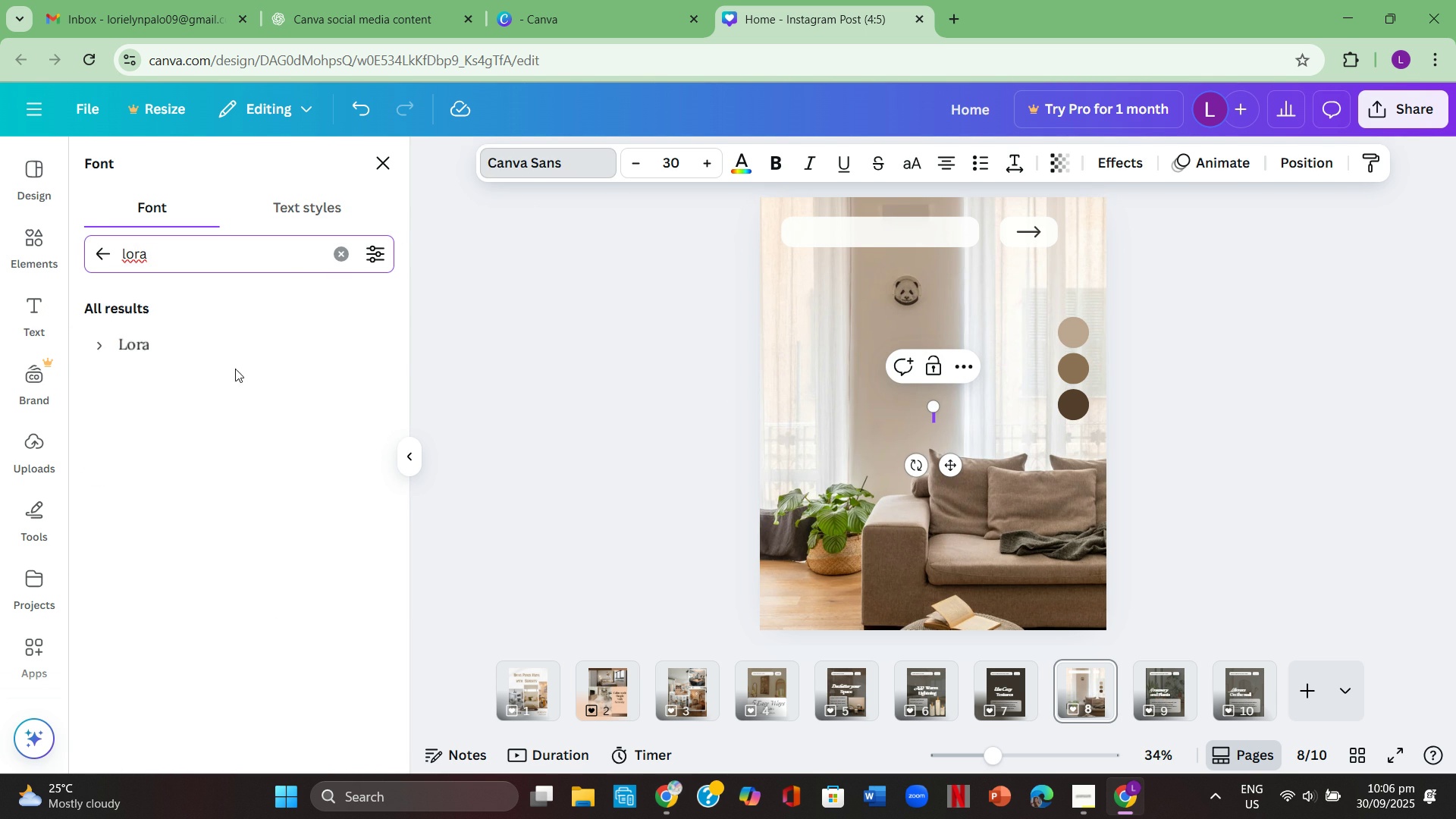 
left_click([228, 351])
 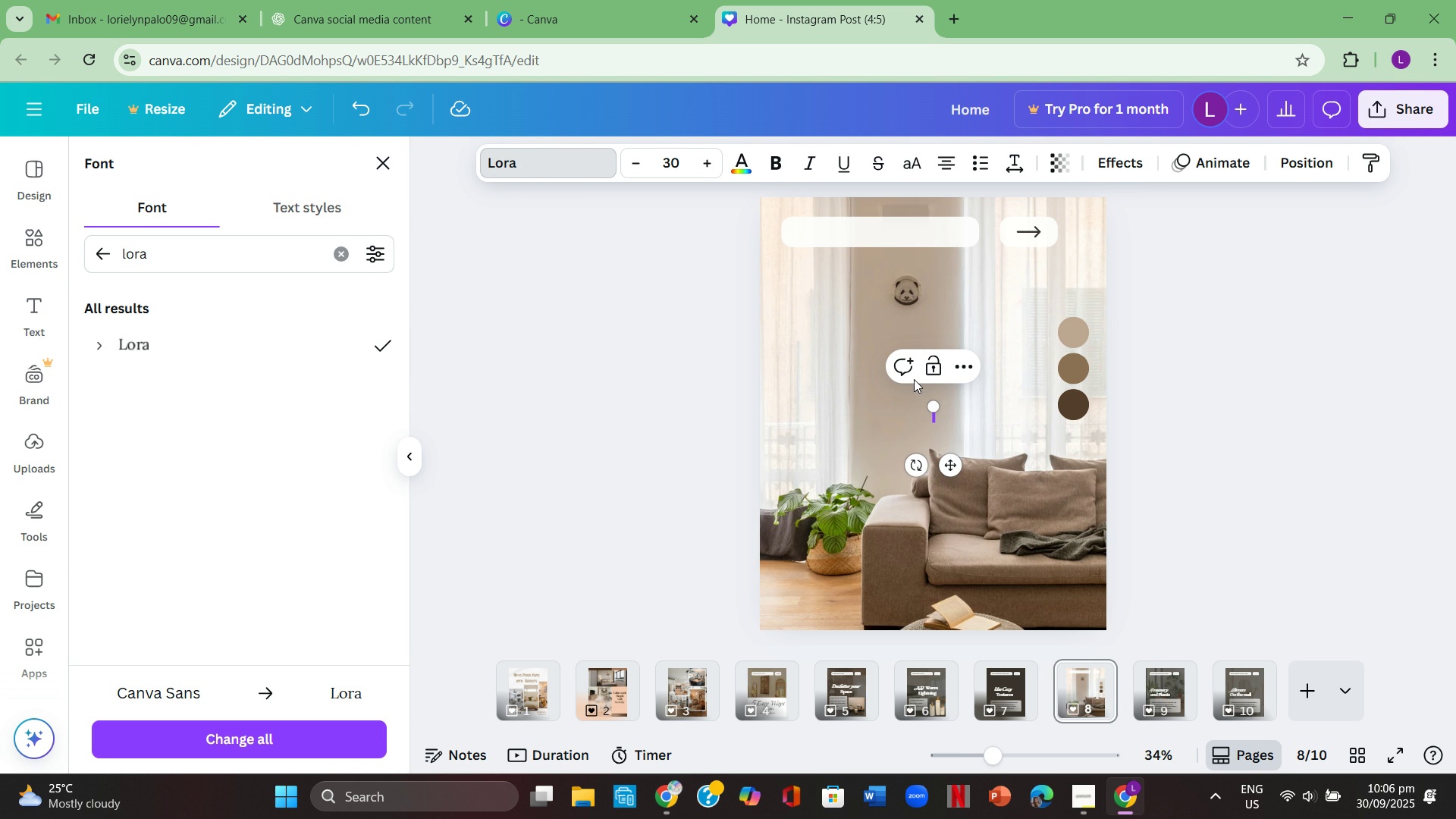 
key(5)
 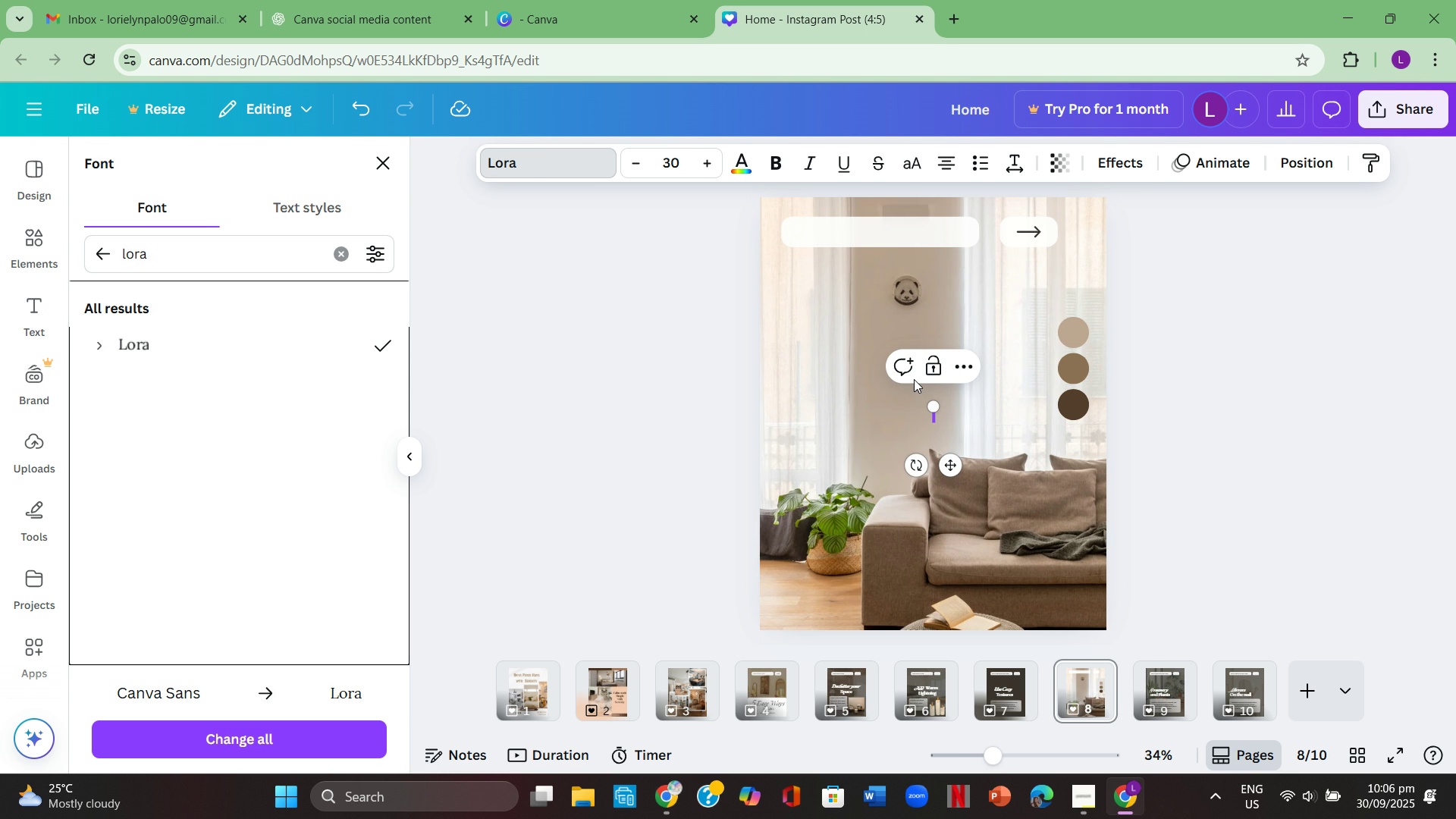 
key(Space)
 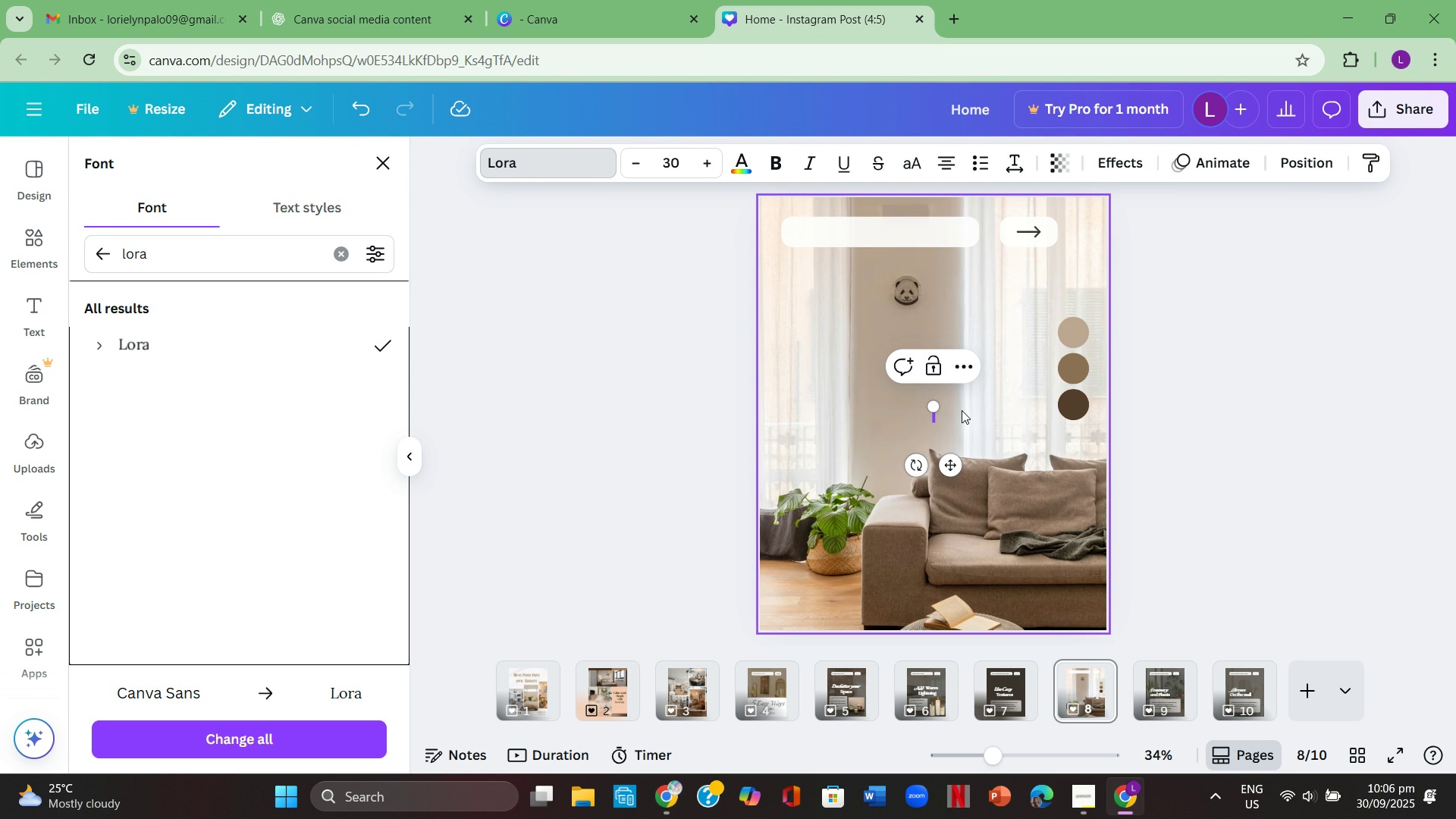 
key(5)
 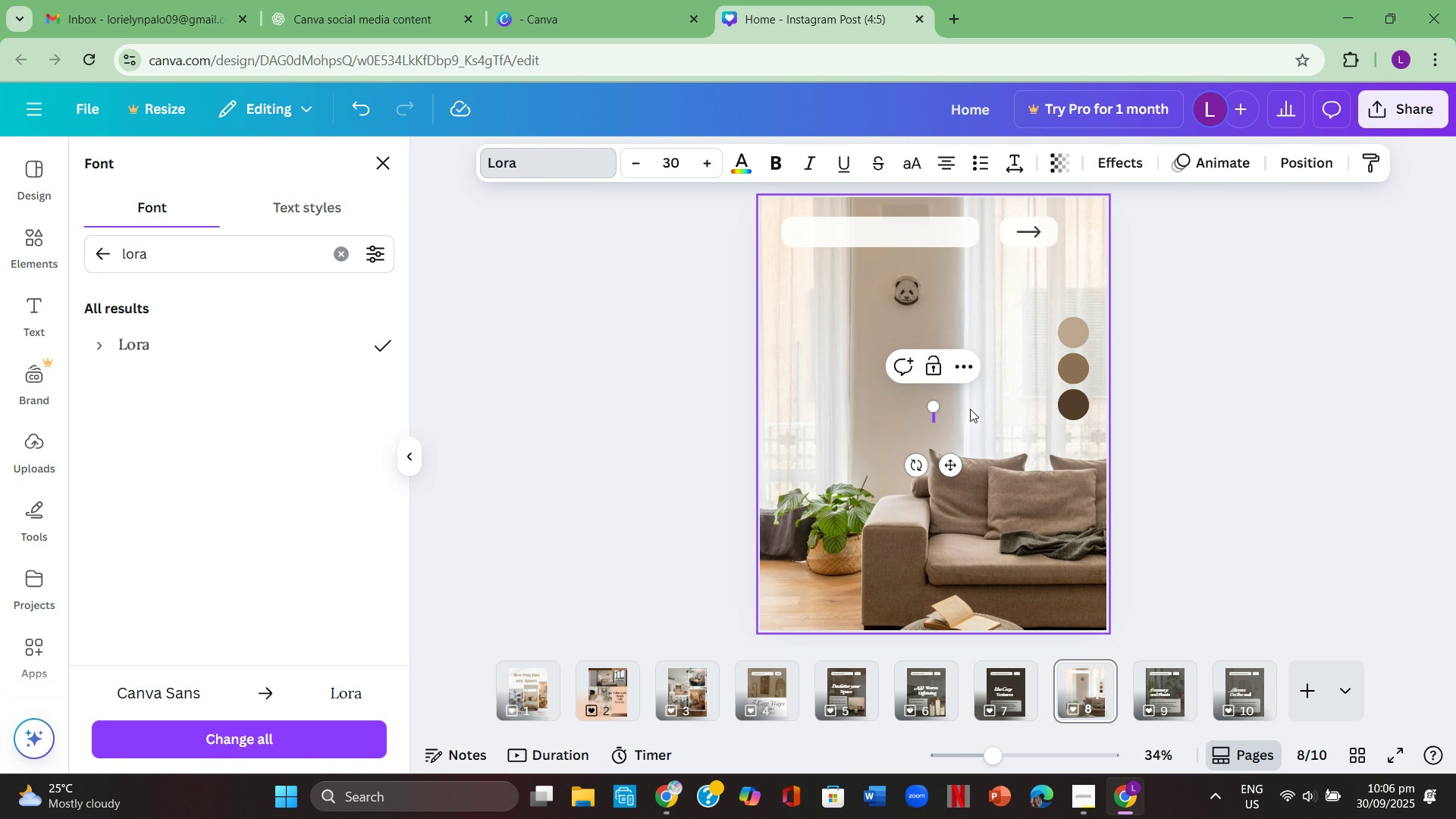 
left_click([970, 409])
 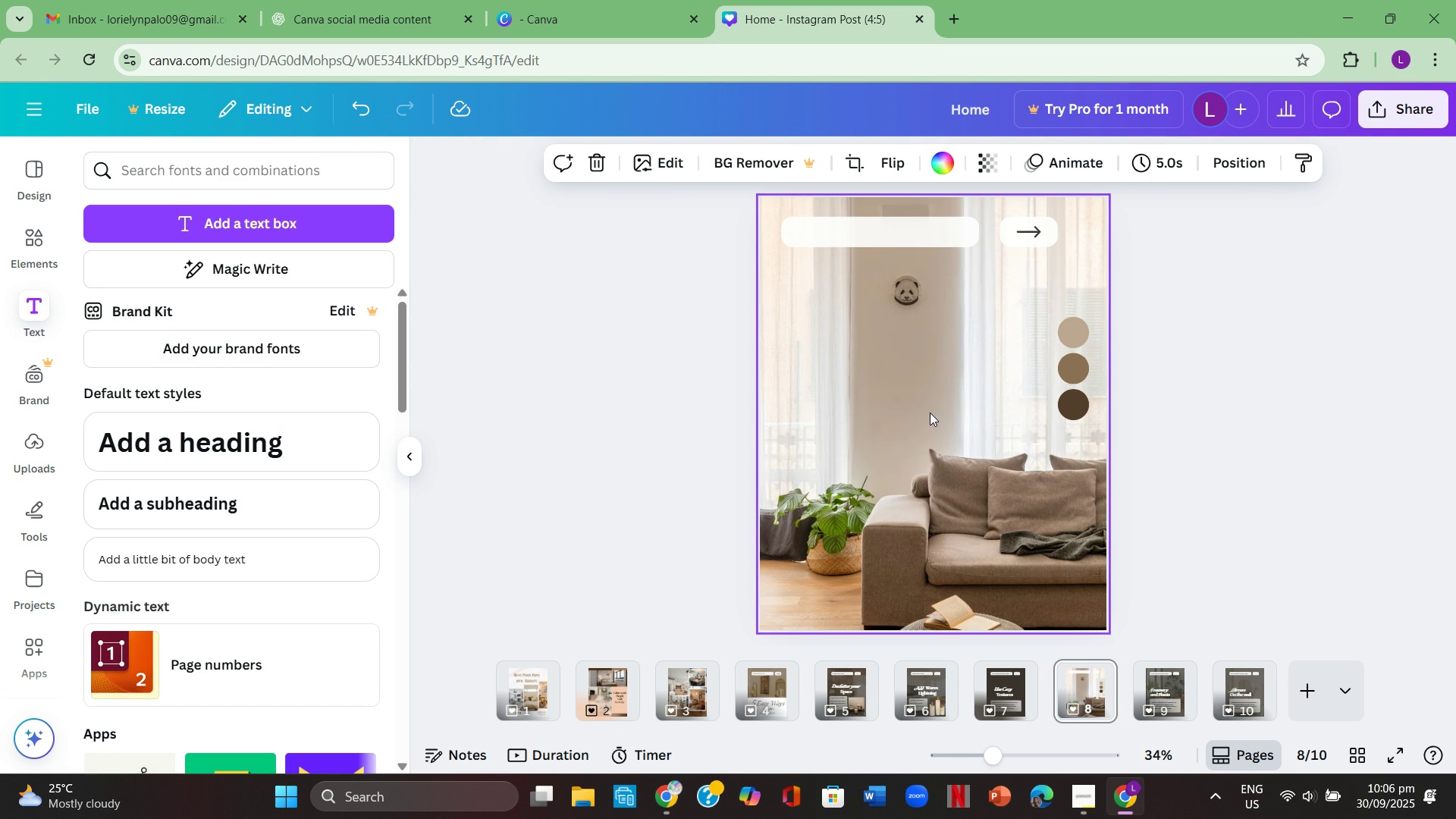 
left_click([934, 414])
 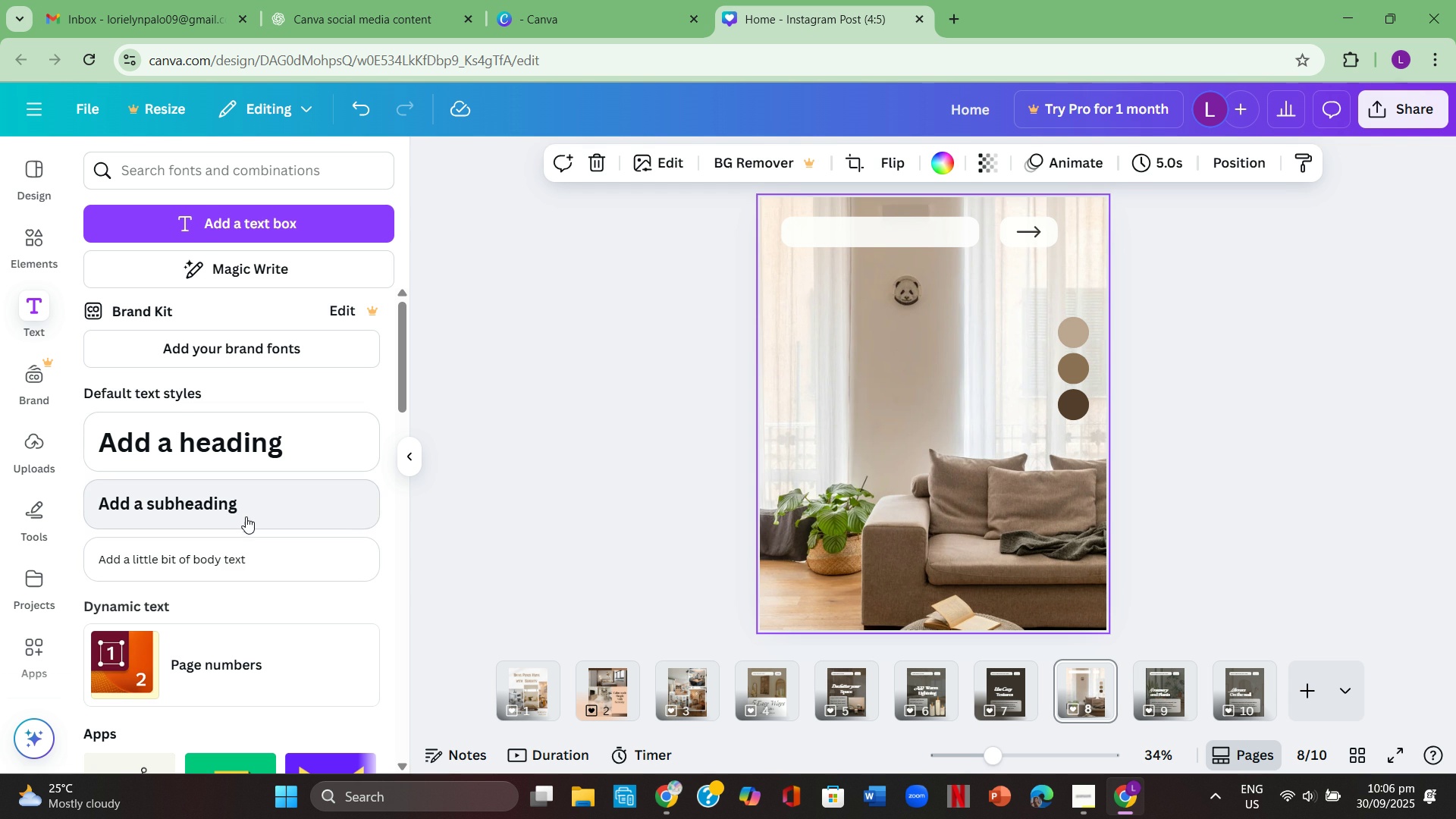 
left_click([248, 548])
 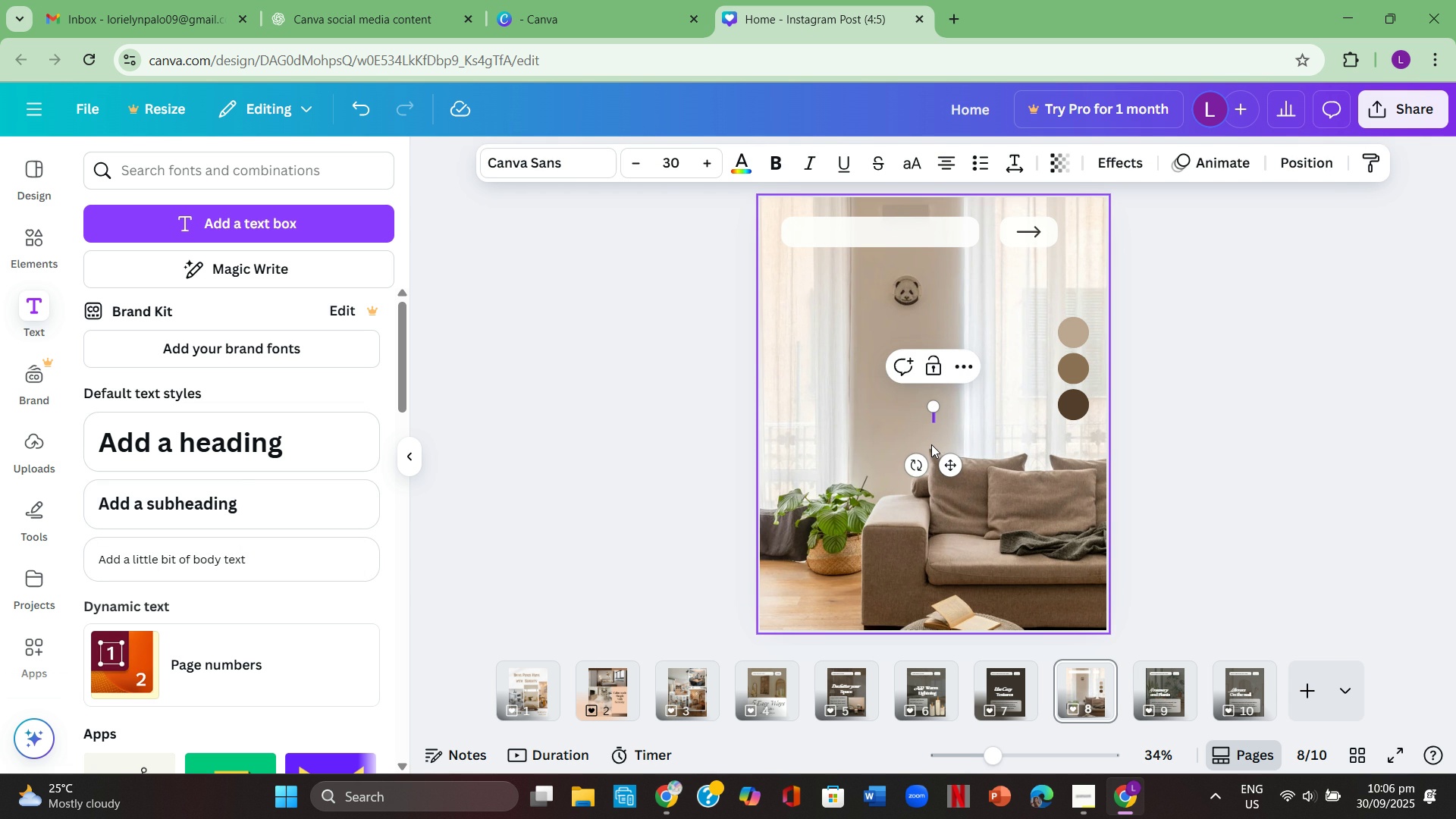 
key(Backspace)
type(5 Easy Ways to Calm)